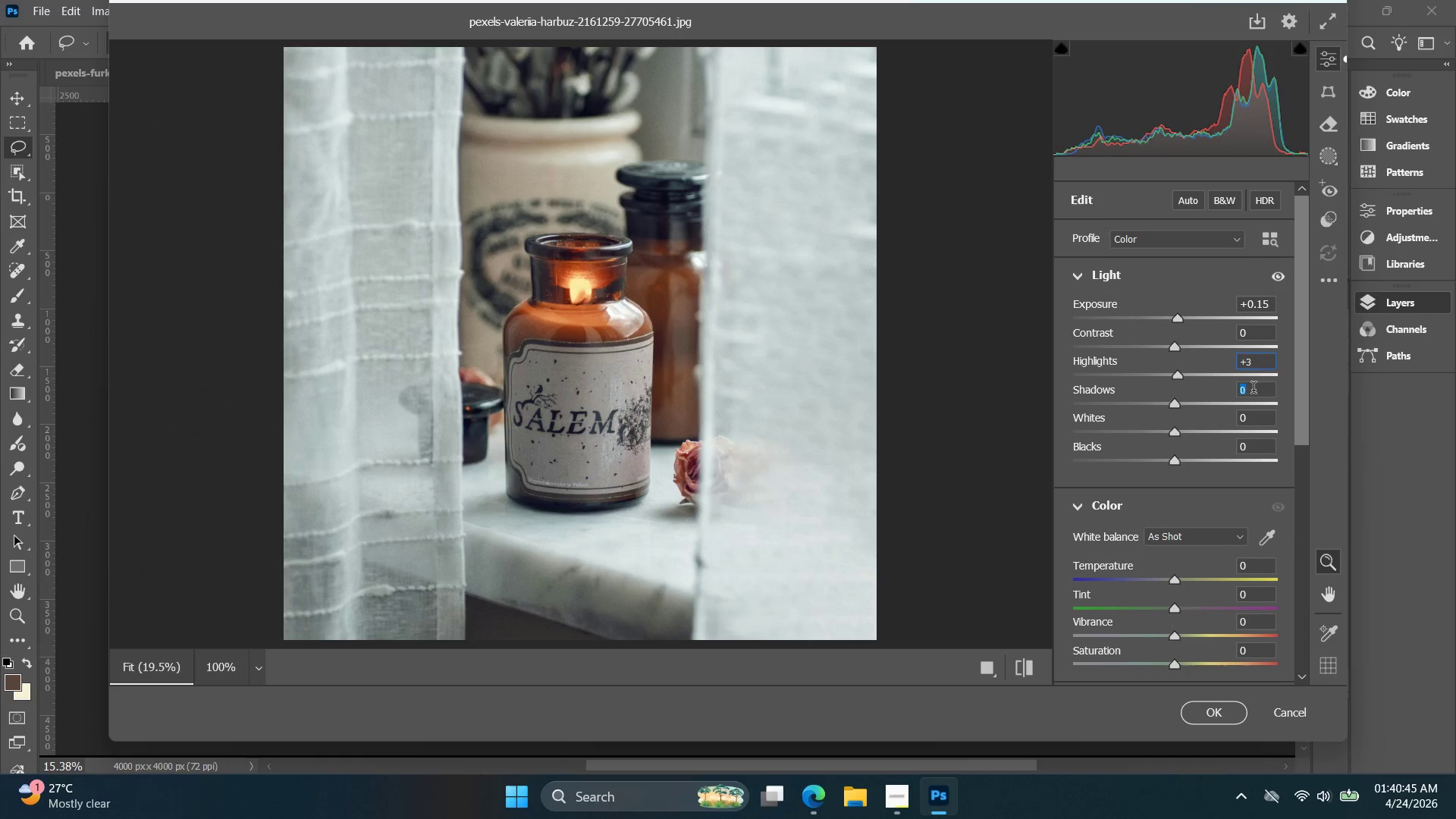 
key(ArrowDown)
 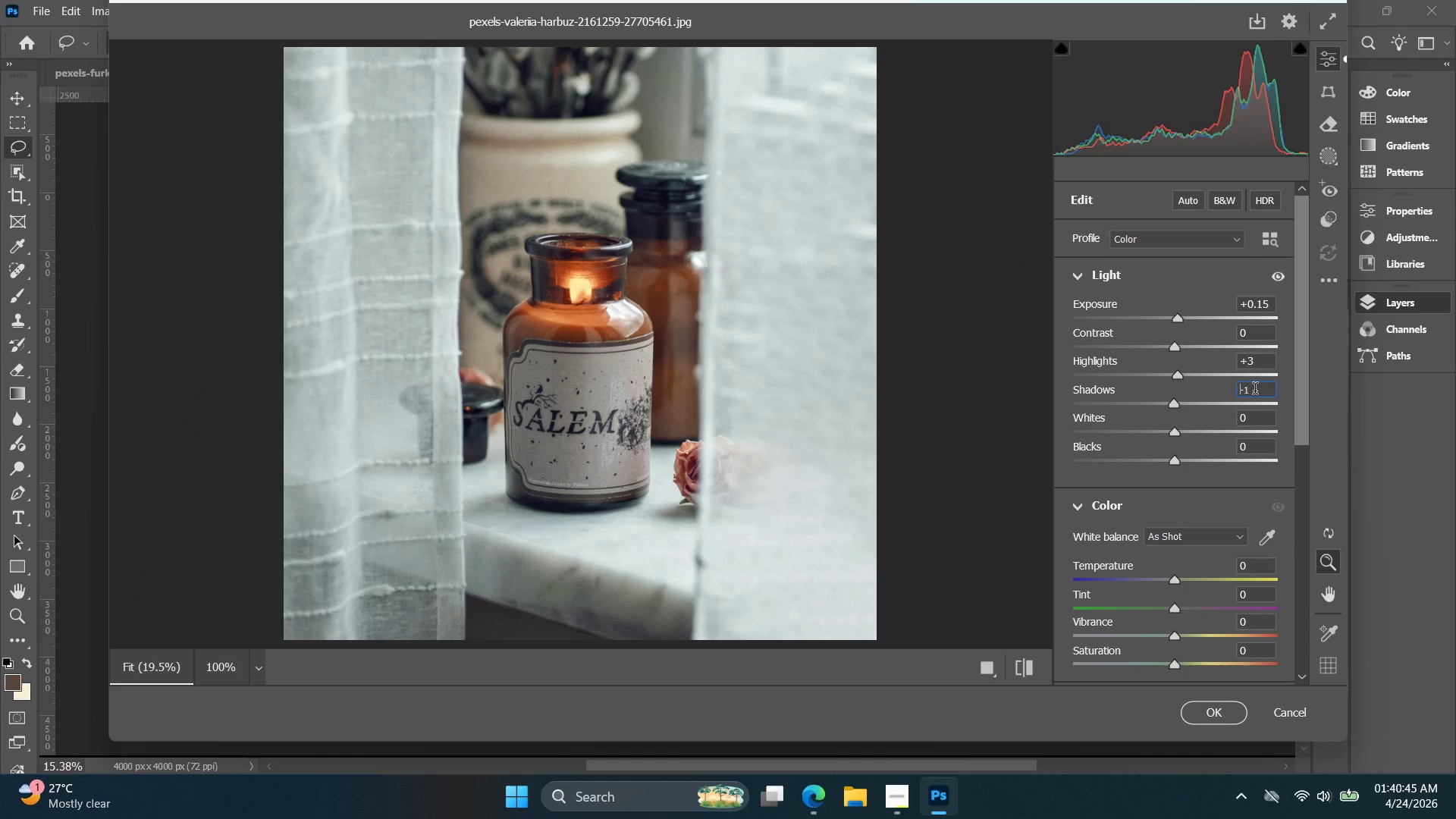 
key(ArrowDown)
 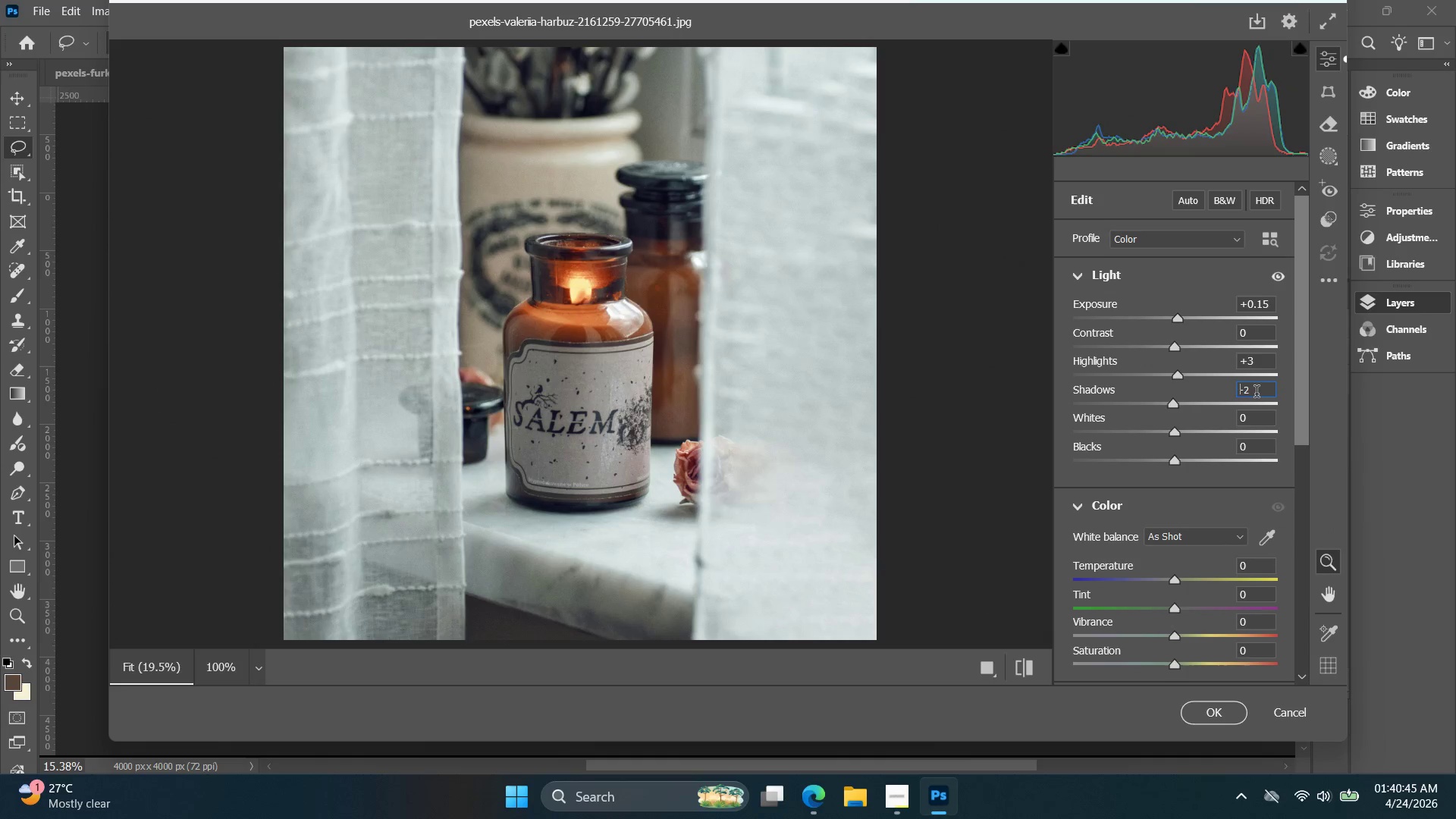 
key(ArrowDown)
 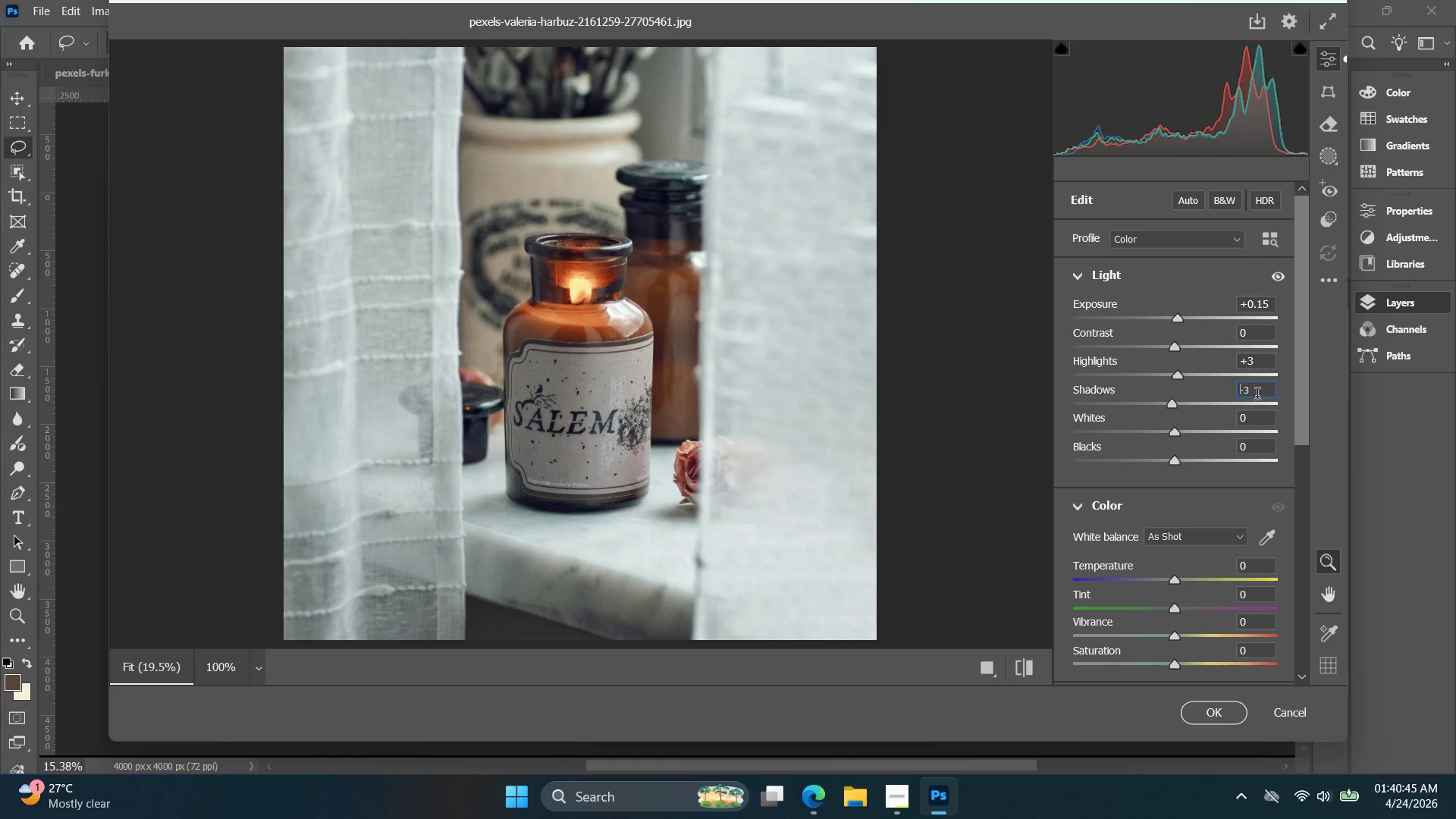 
key(ArrowDown)
 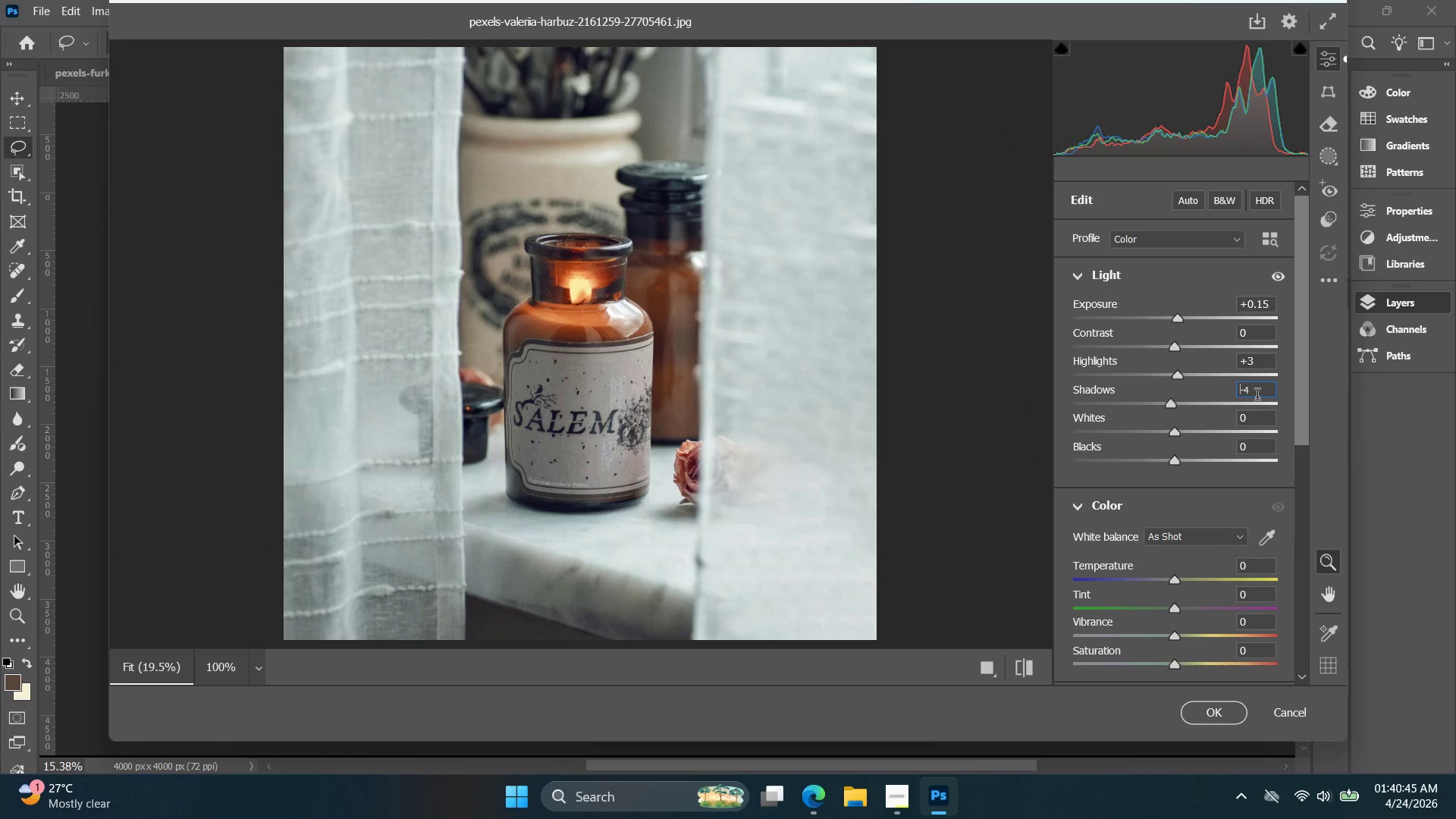 
hold_key(key=ArrowDown, duration=0.77)
 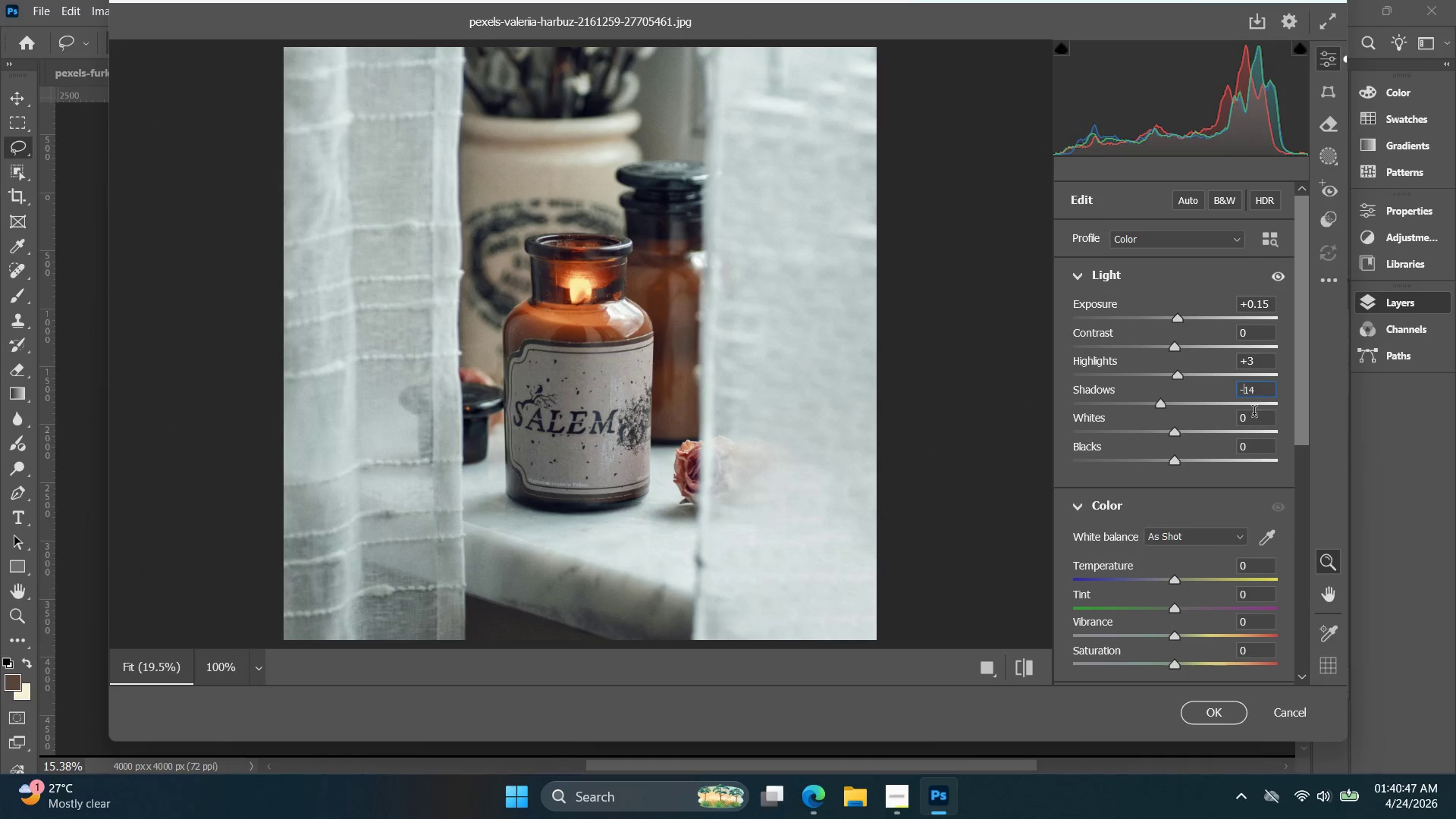 
key(ArrowDown)
 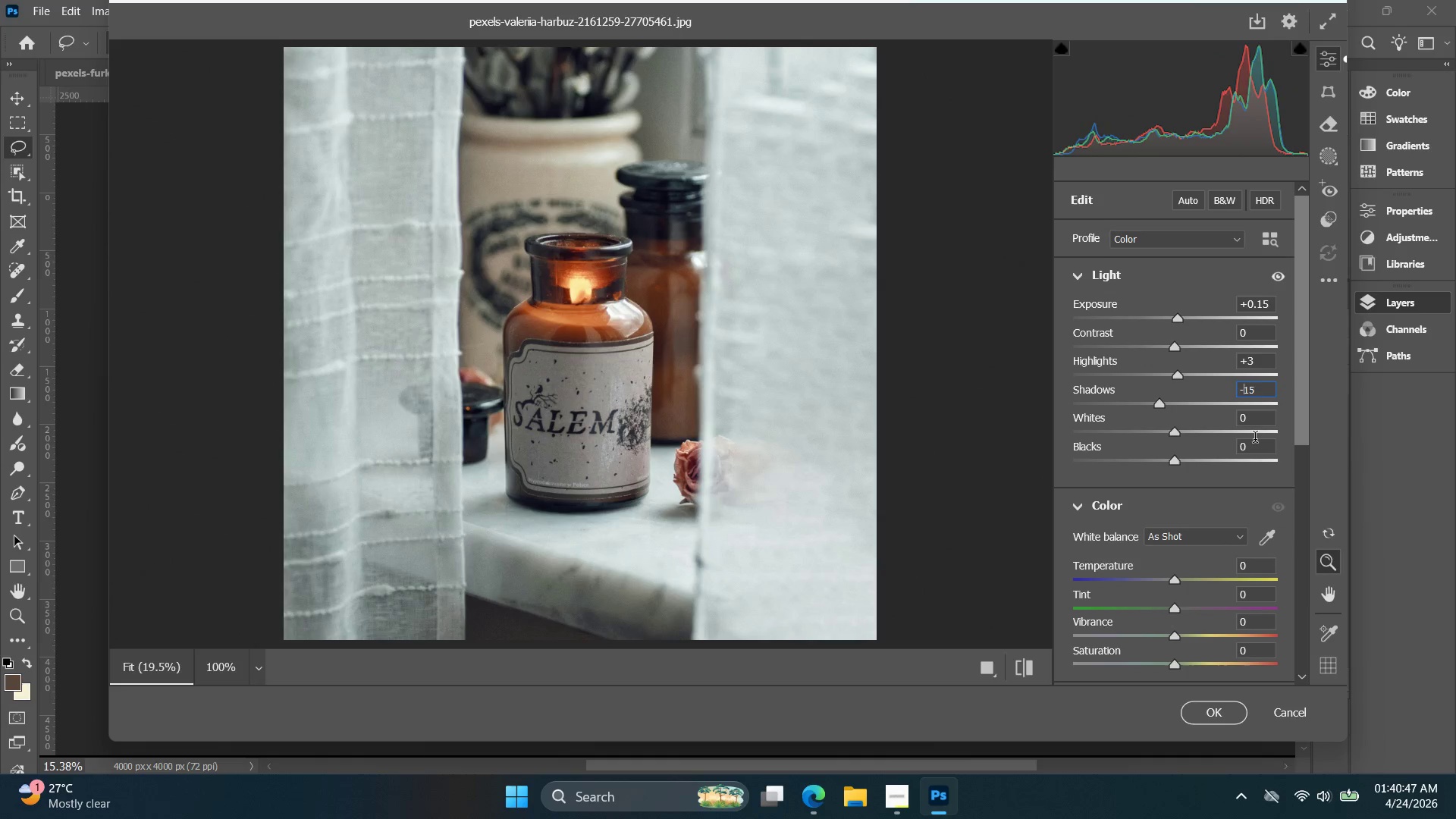 
key(ArrowDown)
 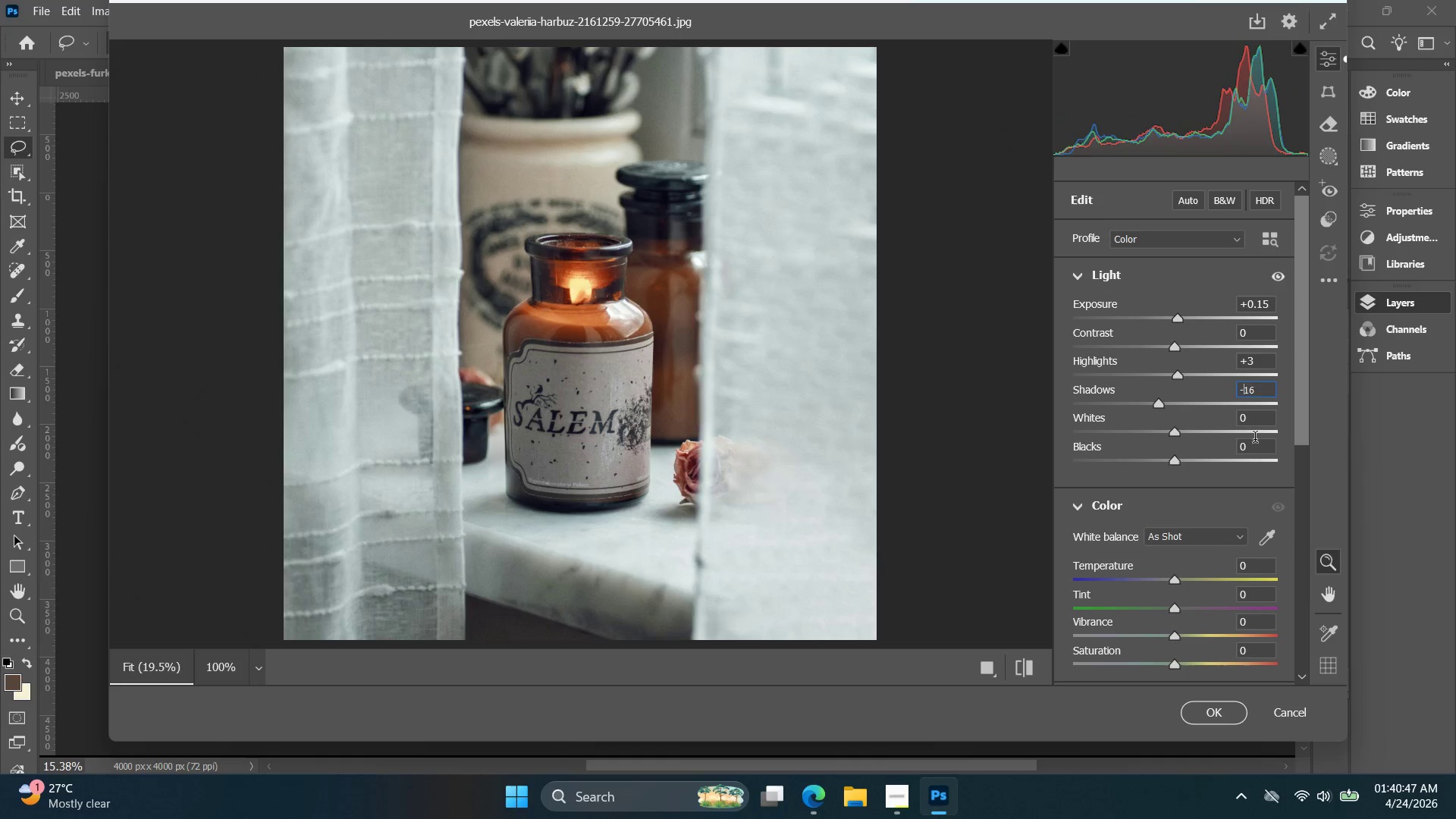 
hold_key(key=ArrowDown, duration=0.61)
 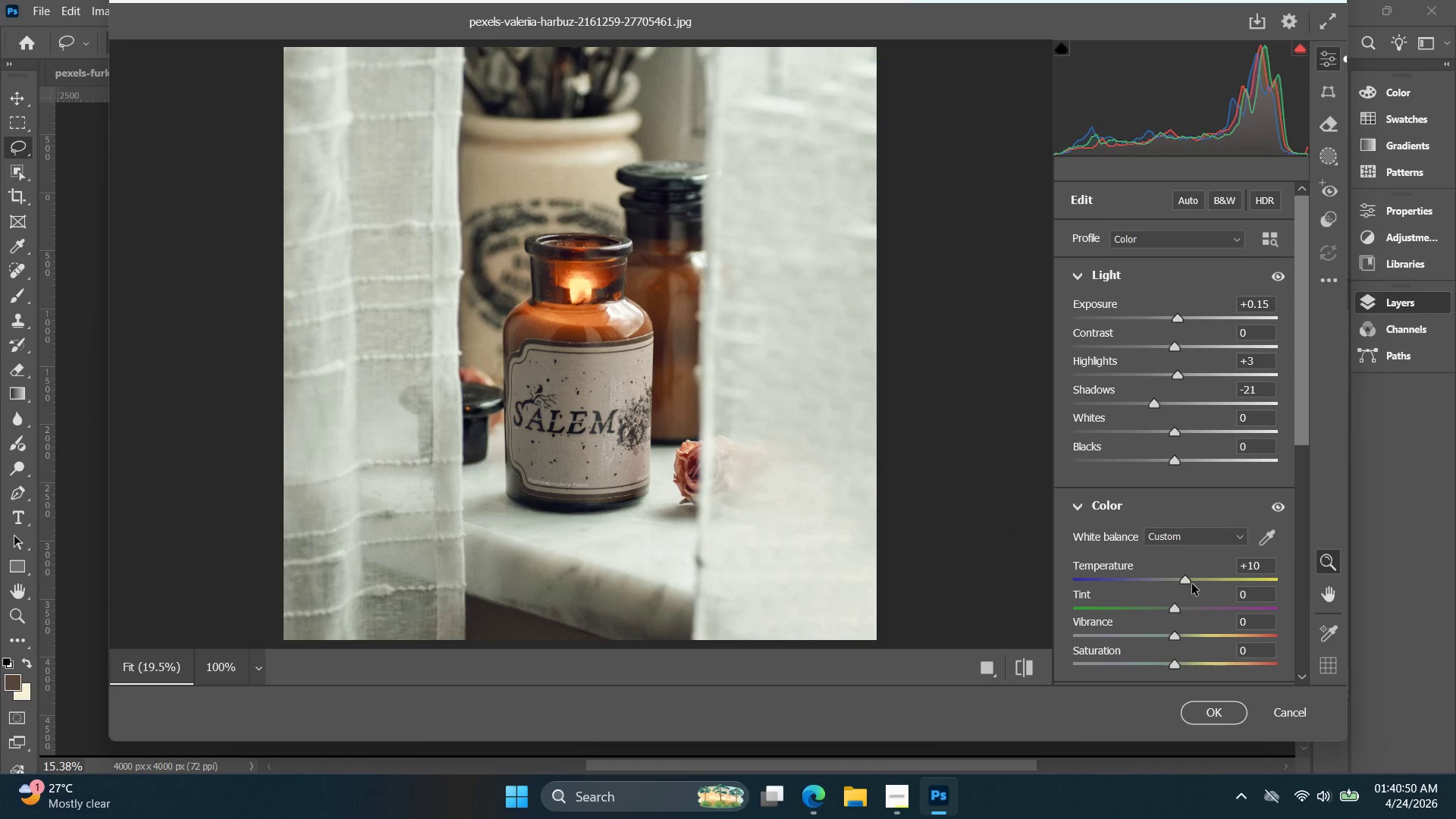 
left_click([1216, 714])
 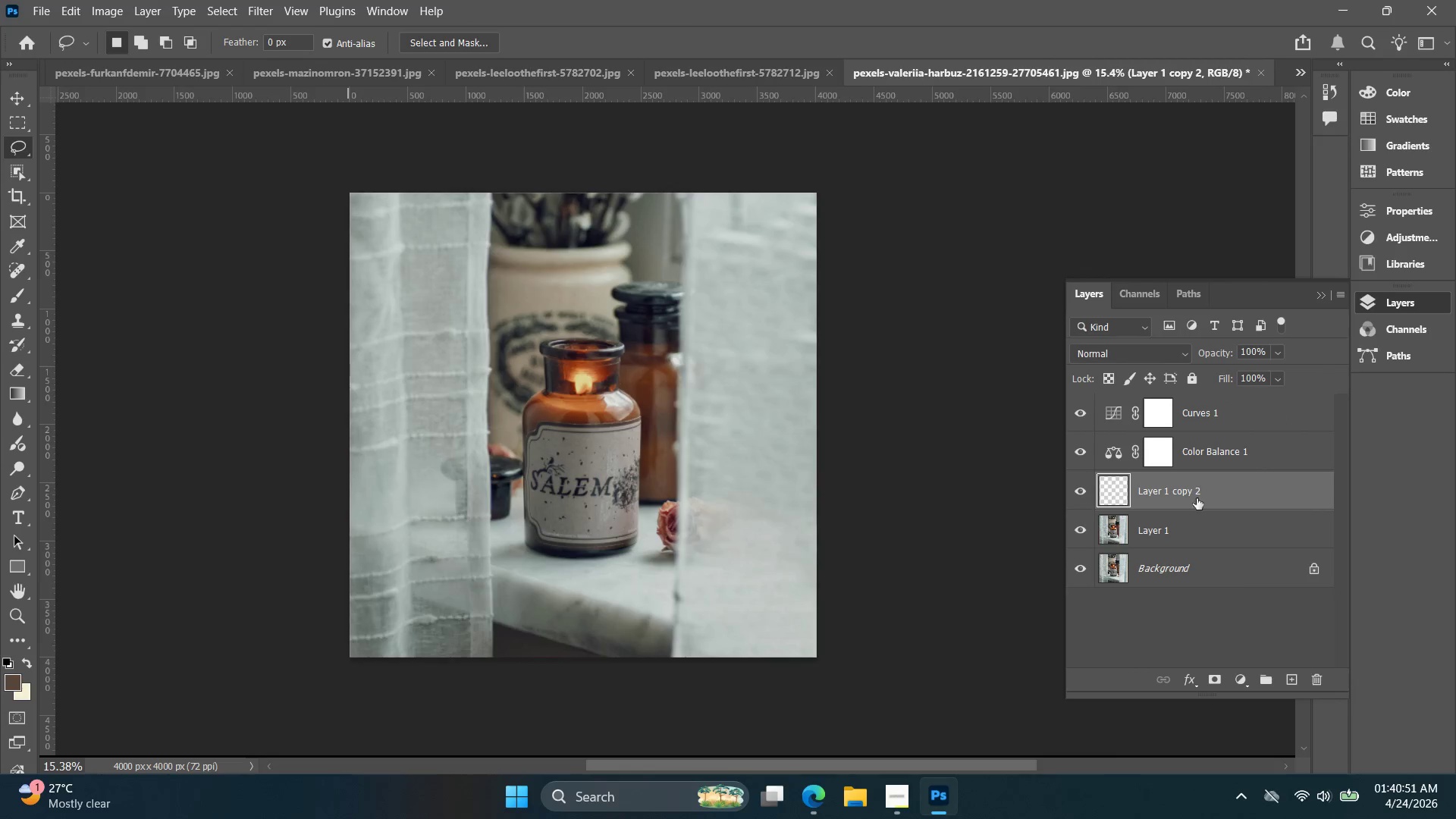 
left_click([1207, 451])
 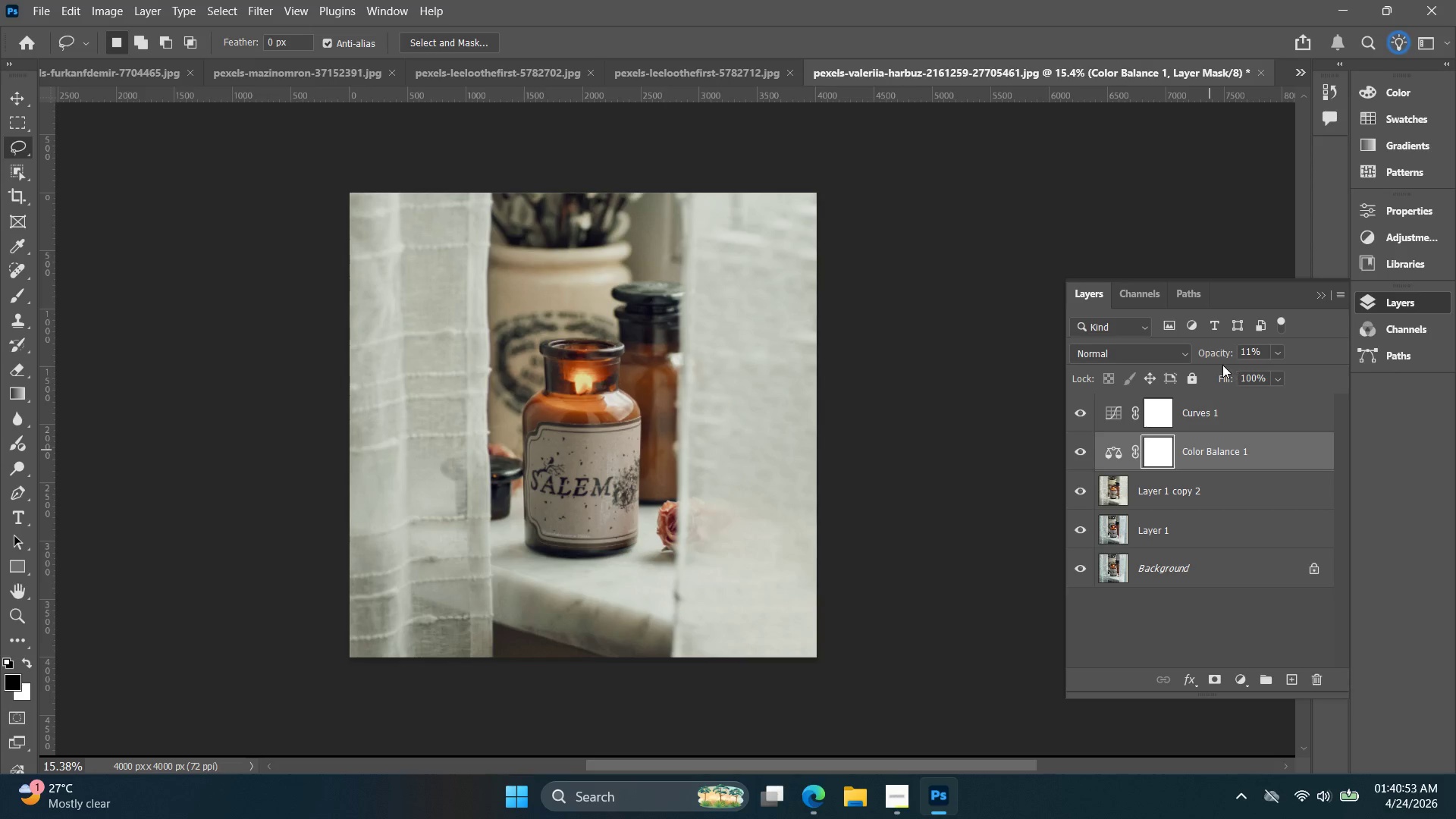 
left_click_drag(start_coordinate=[1213, 357], to_coordinate=[1225, 355])
 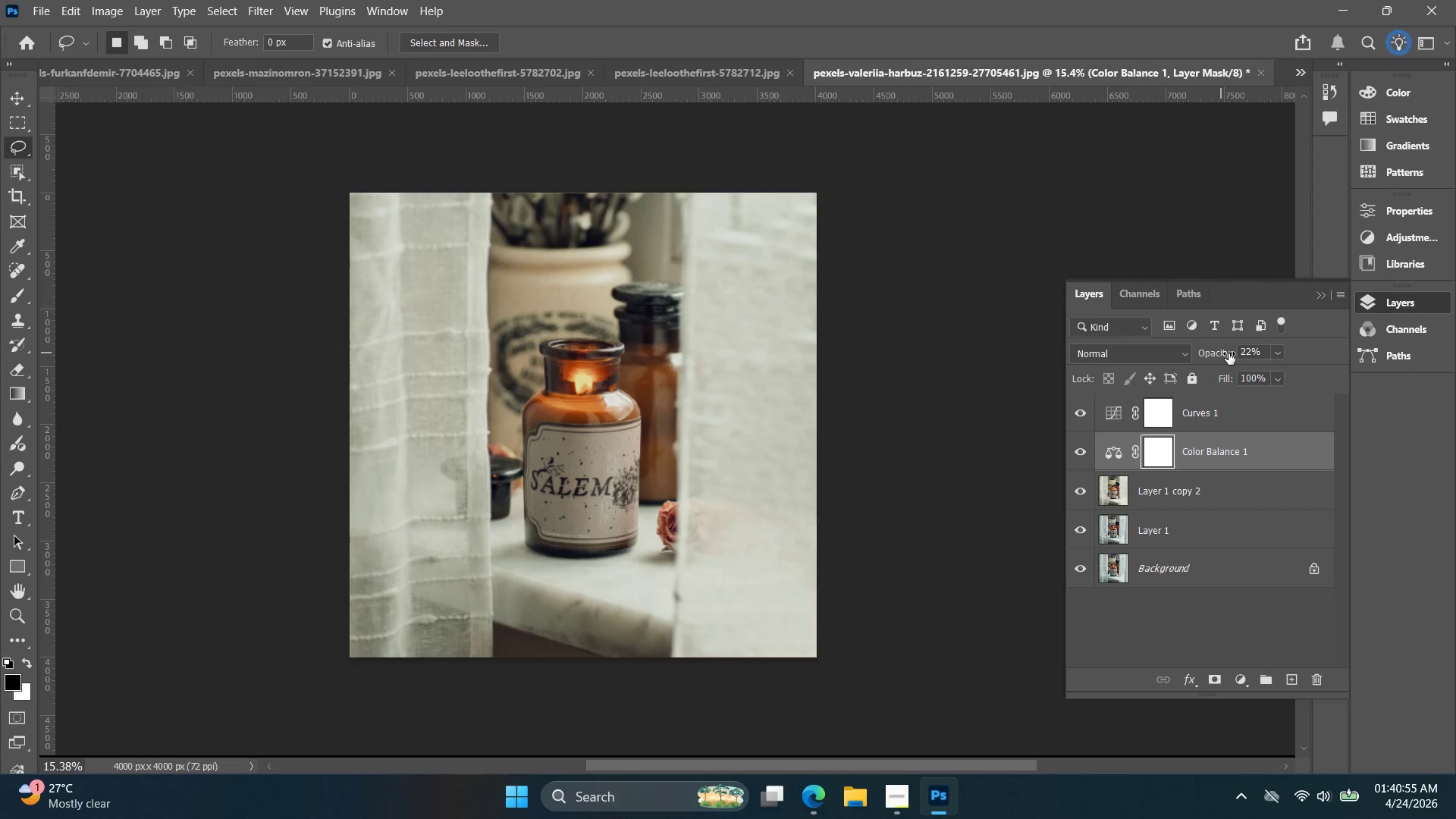 
left_click_drag(start_coordinate=[1231, 353], to_coordinate=[1237, 355])
 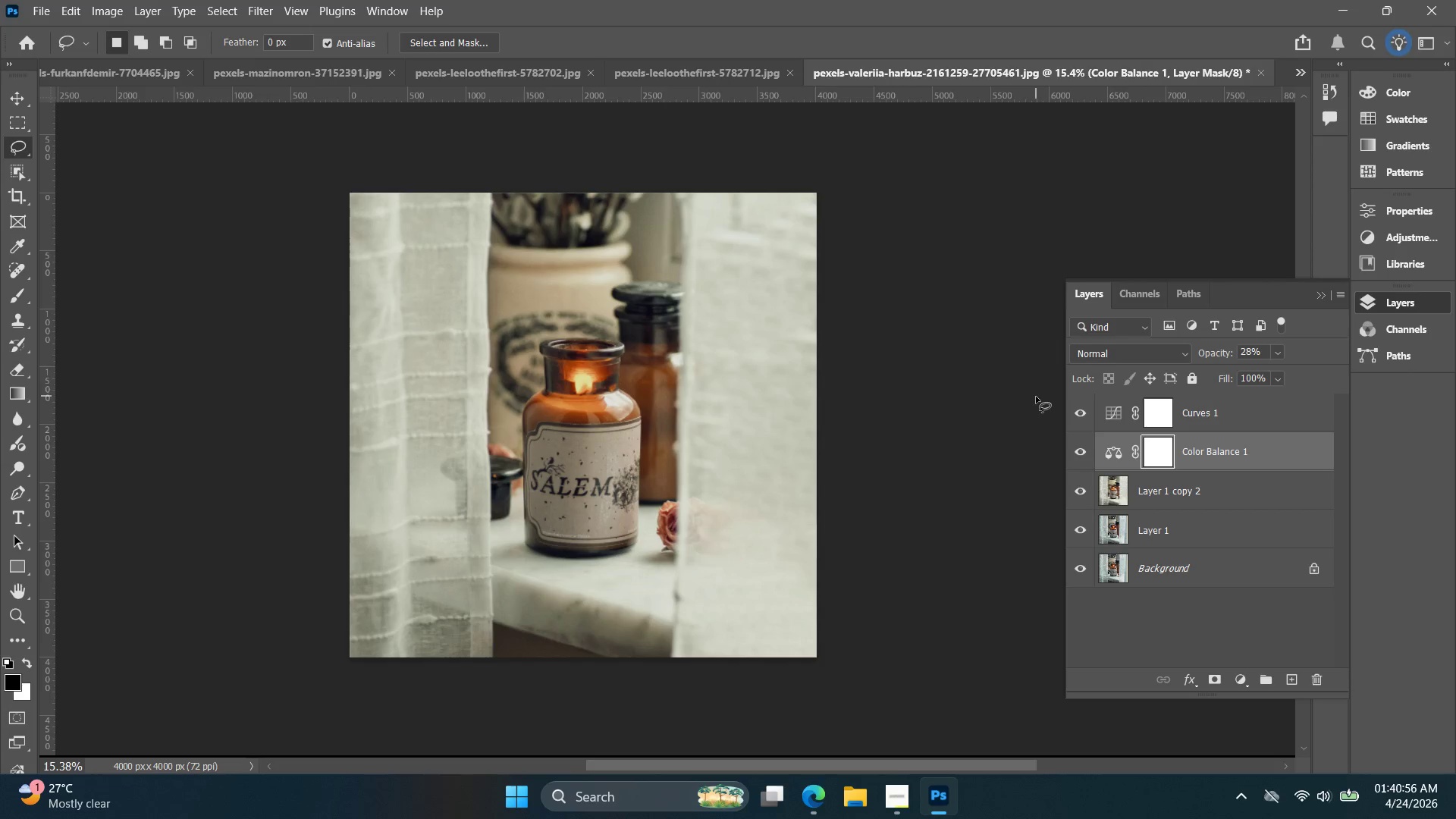 
key(Alt+Control+Shift+W)
 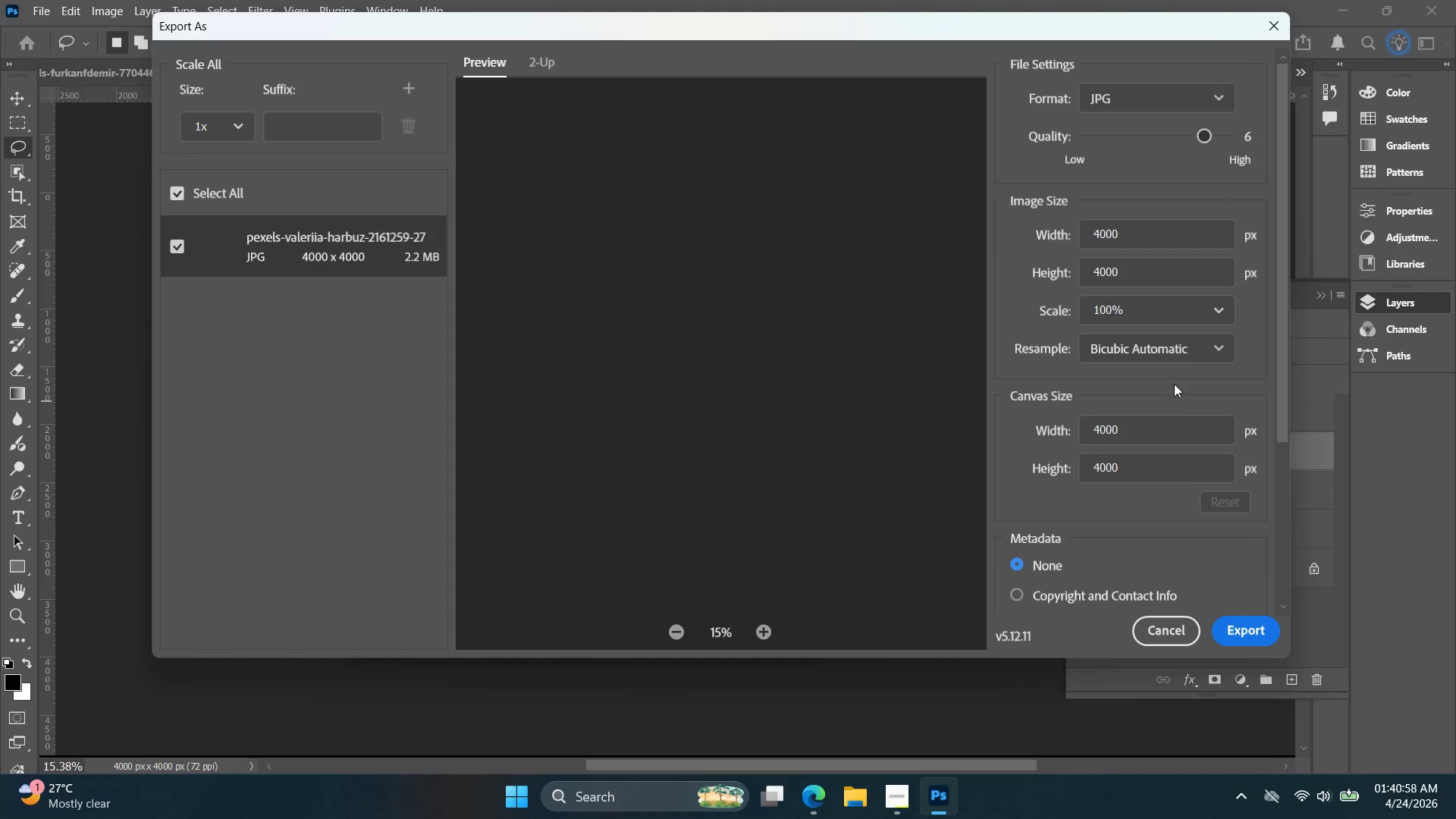 
left_click_drag(start_coordinate=[1147, 431], to_coordinate=[1084, 425])
 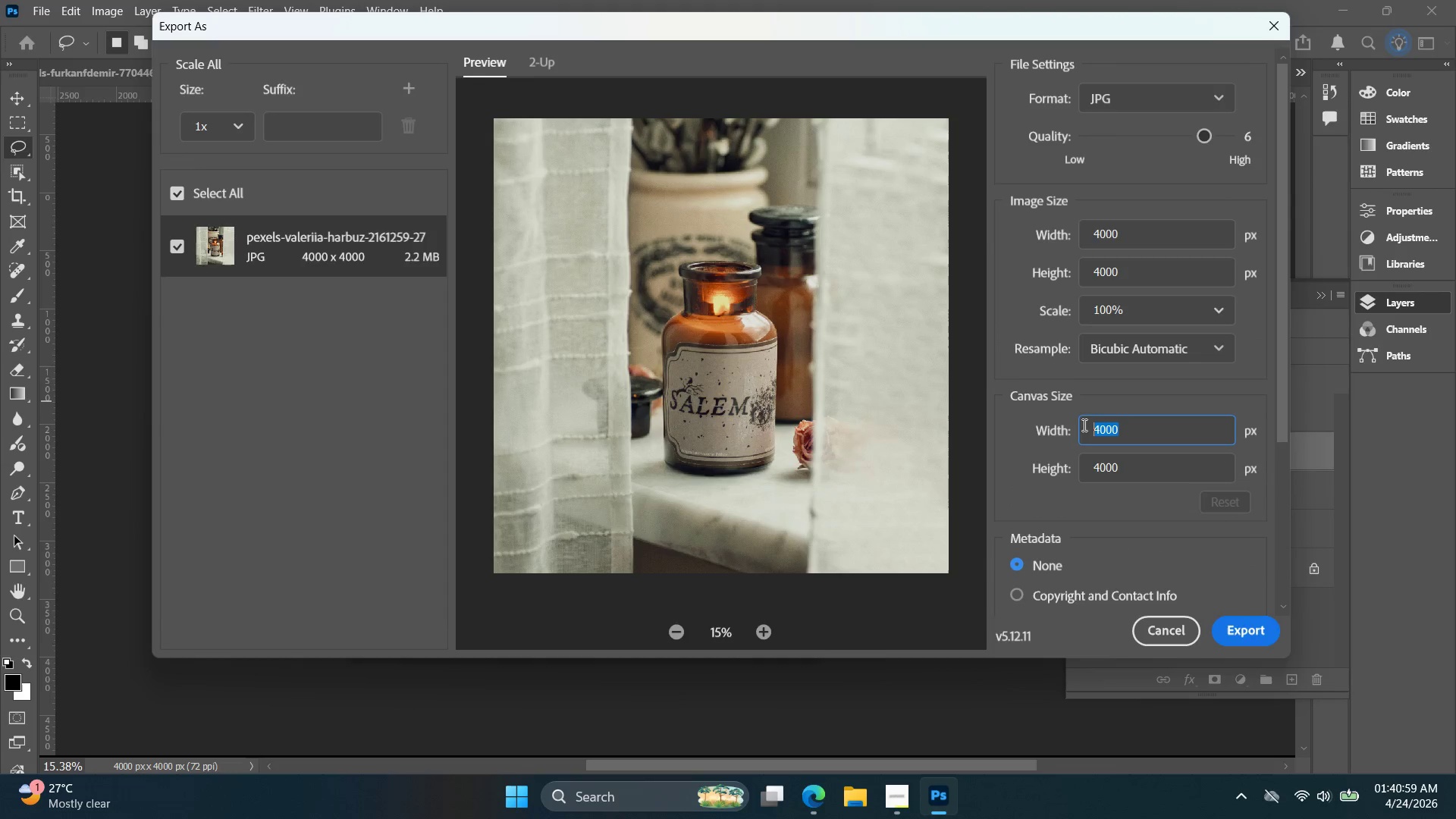 
type(2000)
key(Tab)
type(2000)
 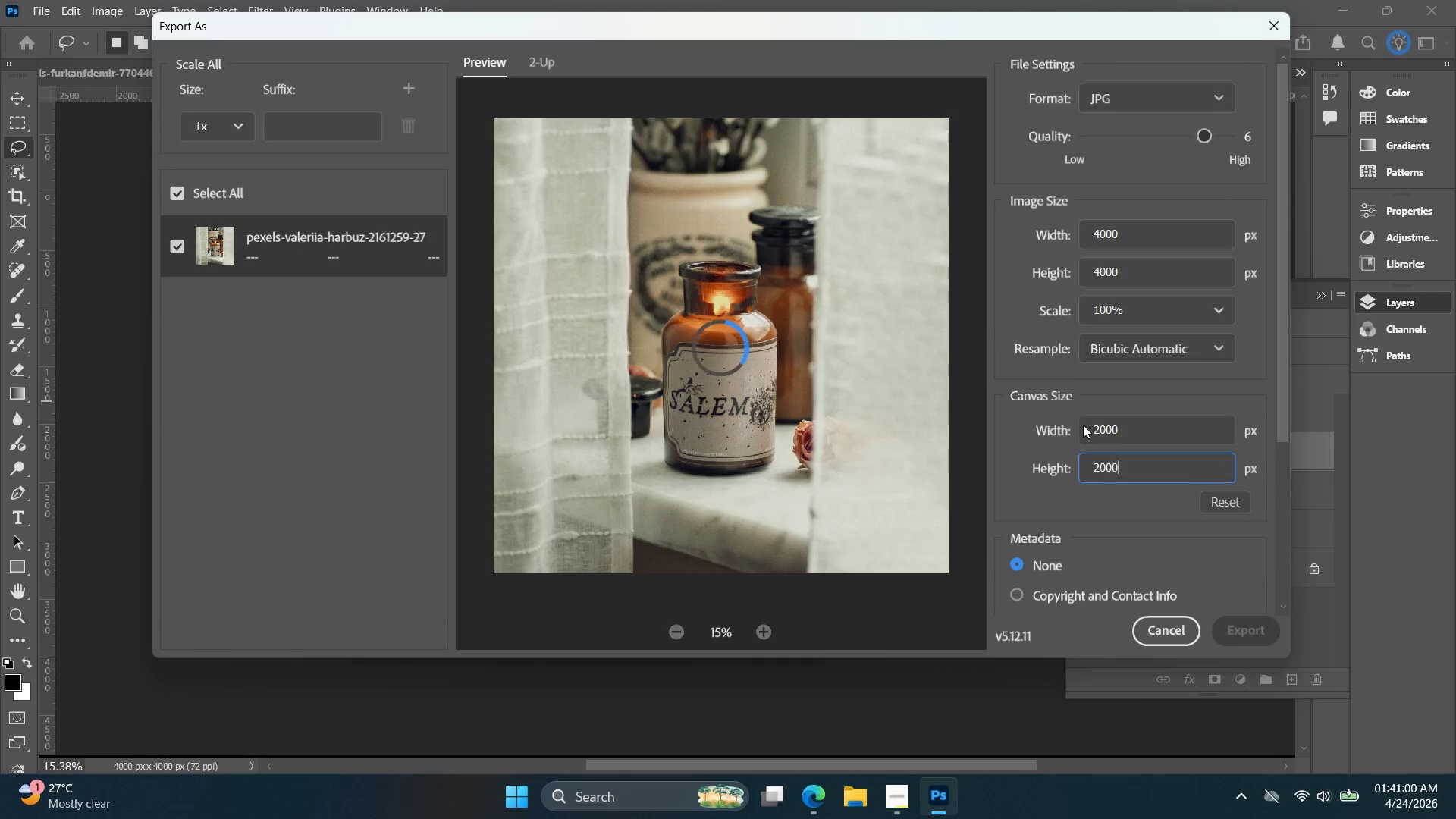 
key(Enter)
 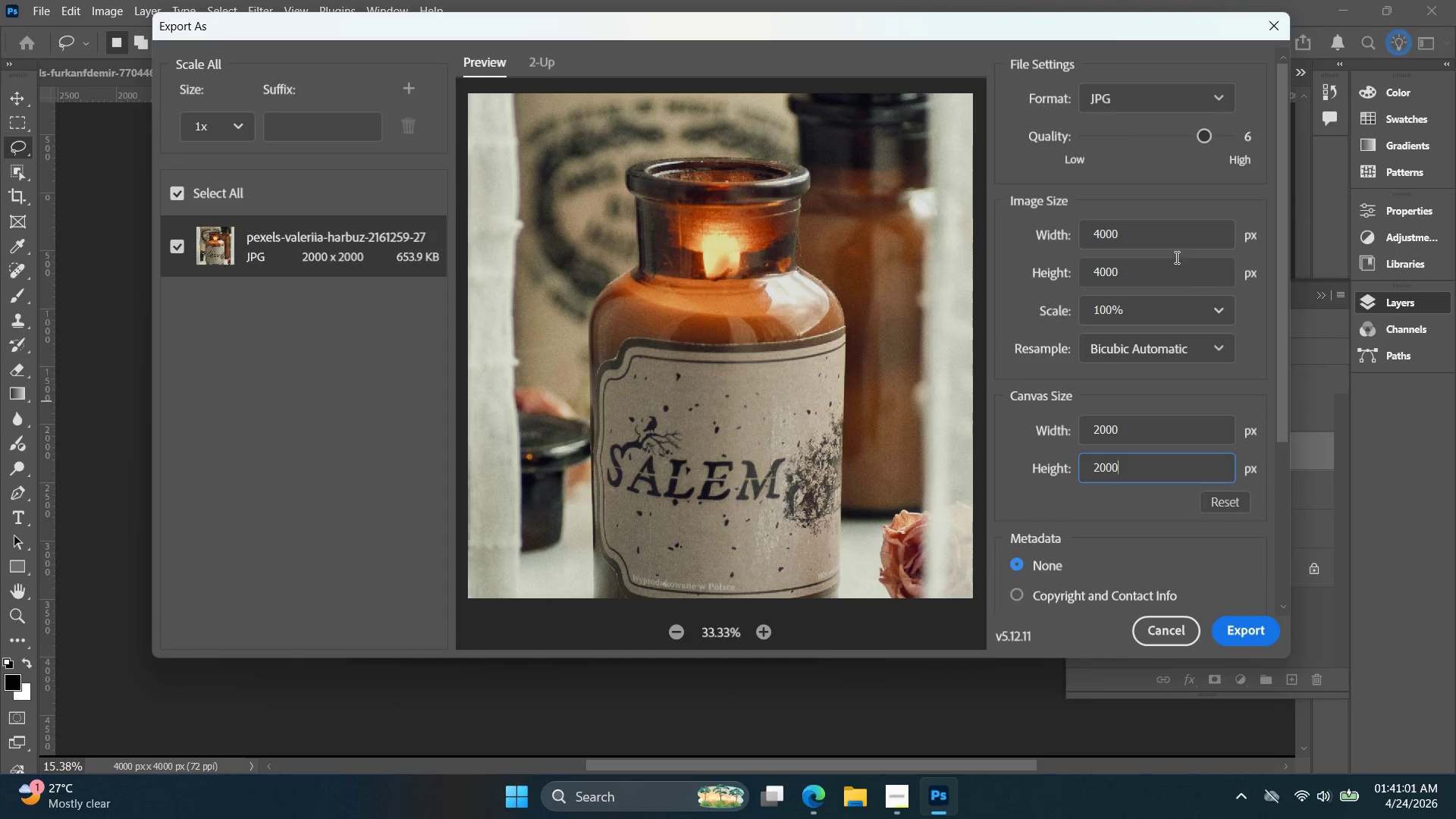 
left_click_drag(start_coordinate=[1175, 238], to_coordinate=[1021, 225])
 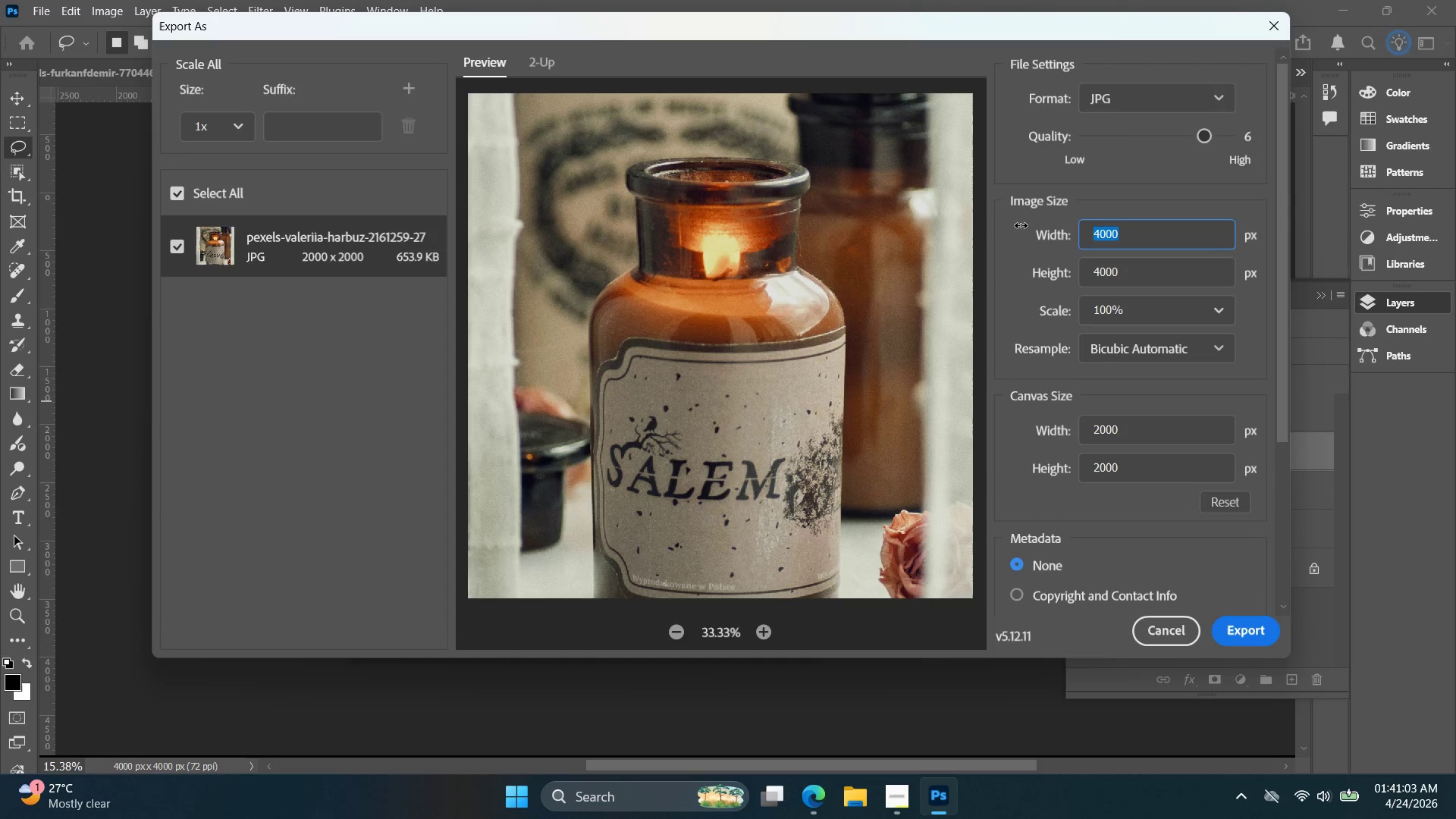 
type(2000)
 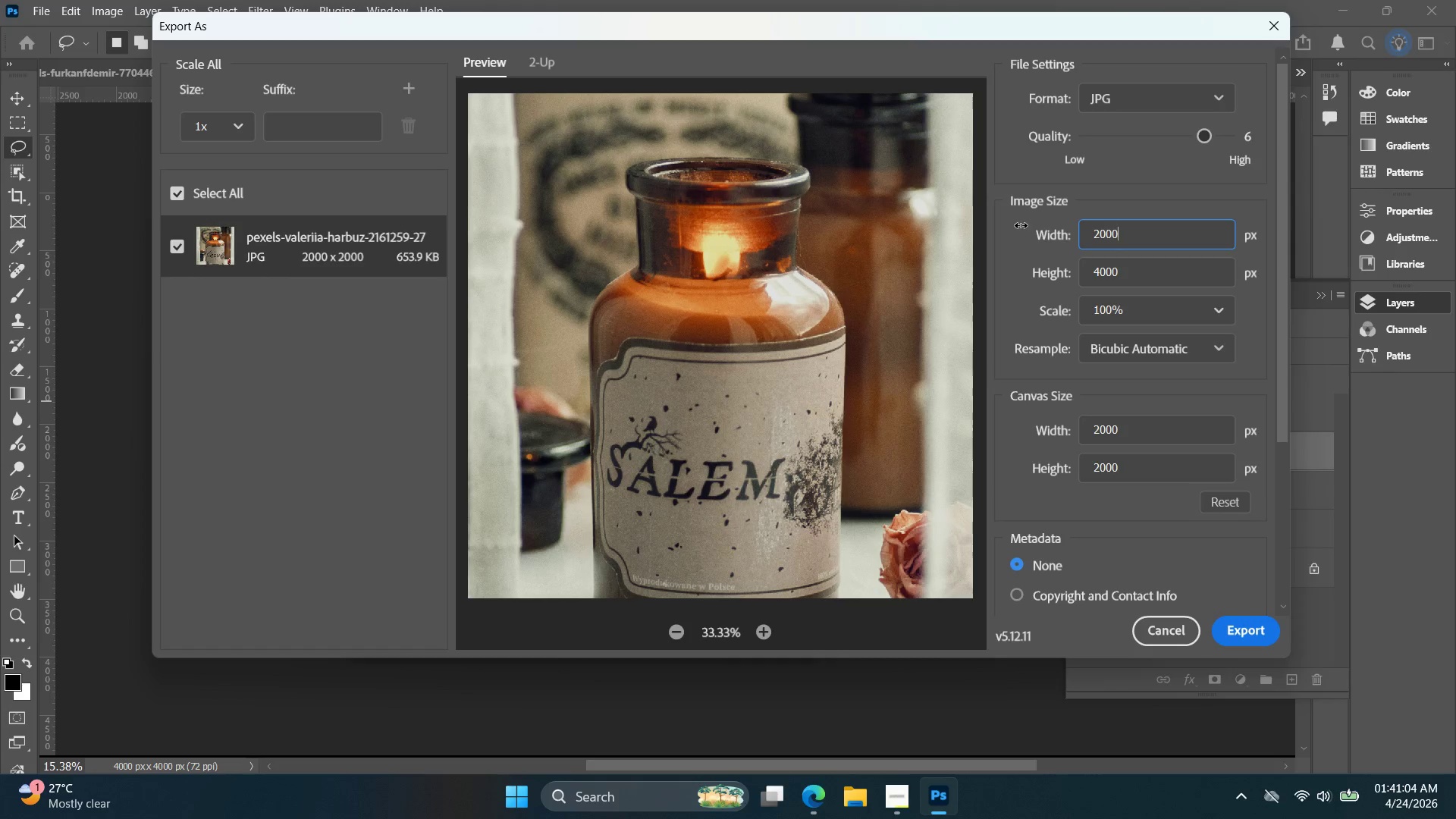 
key(Enter)
 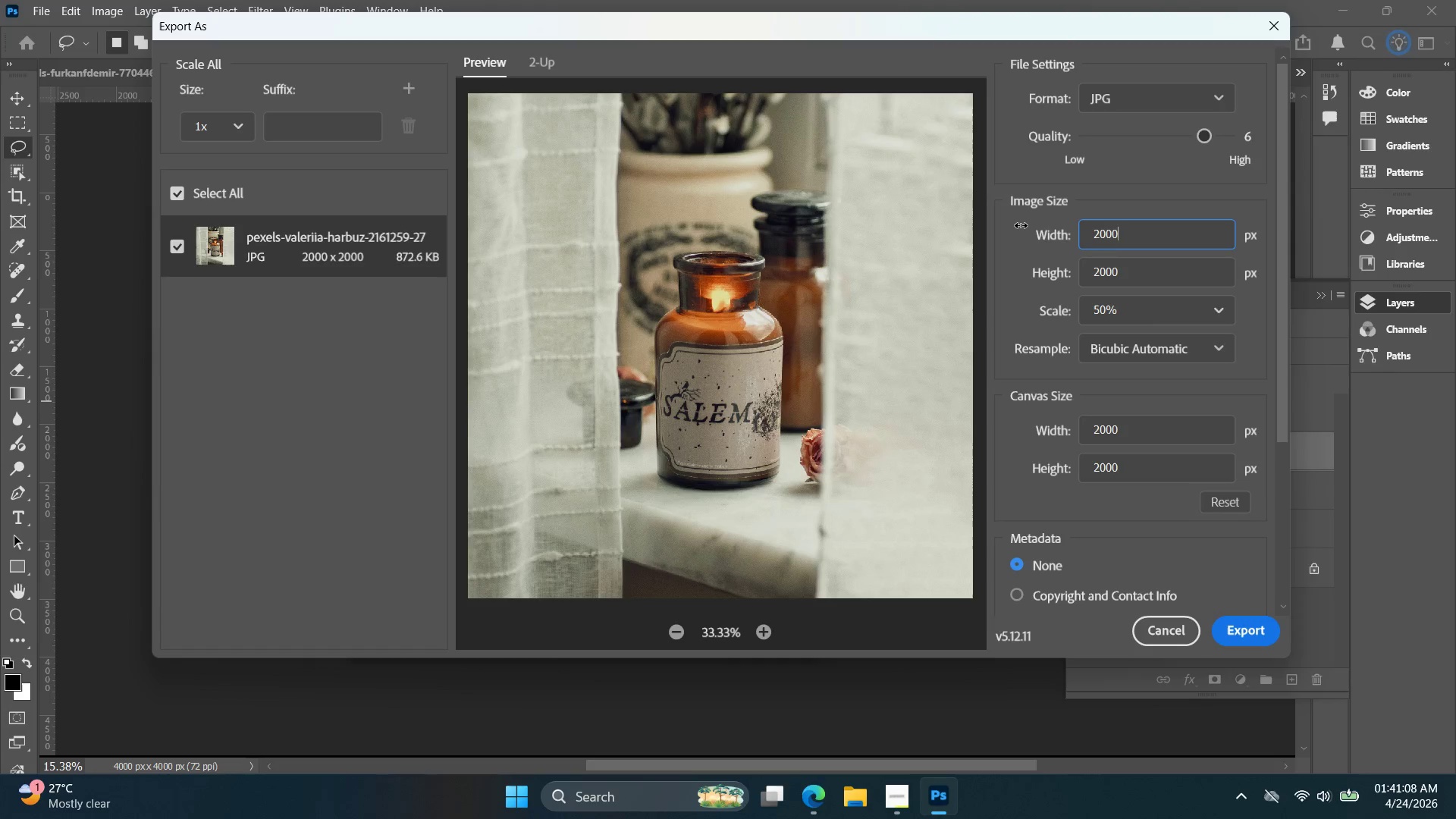 
wait(5.95)
 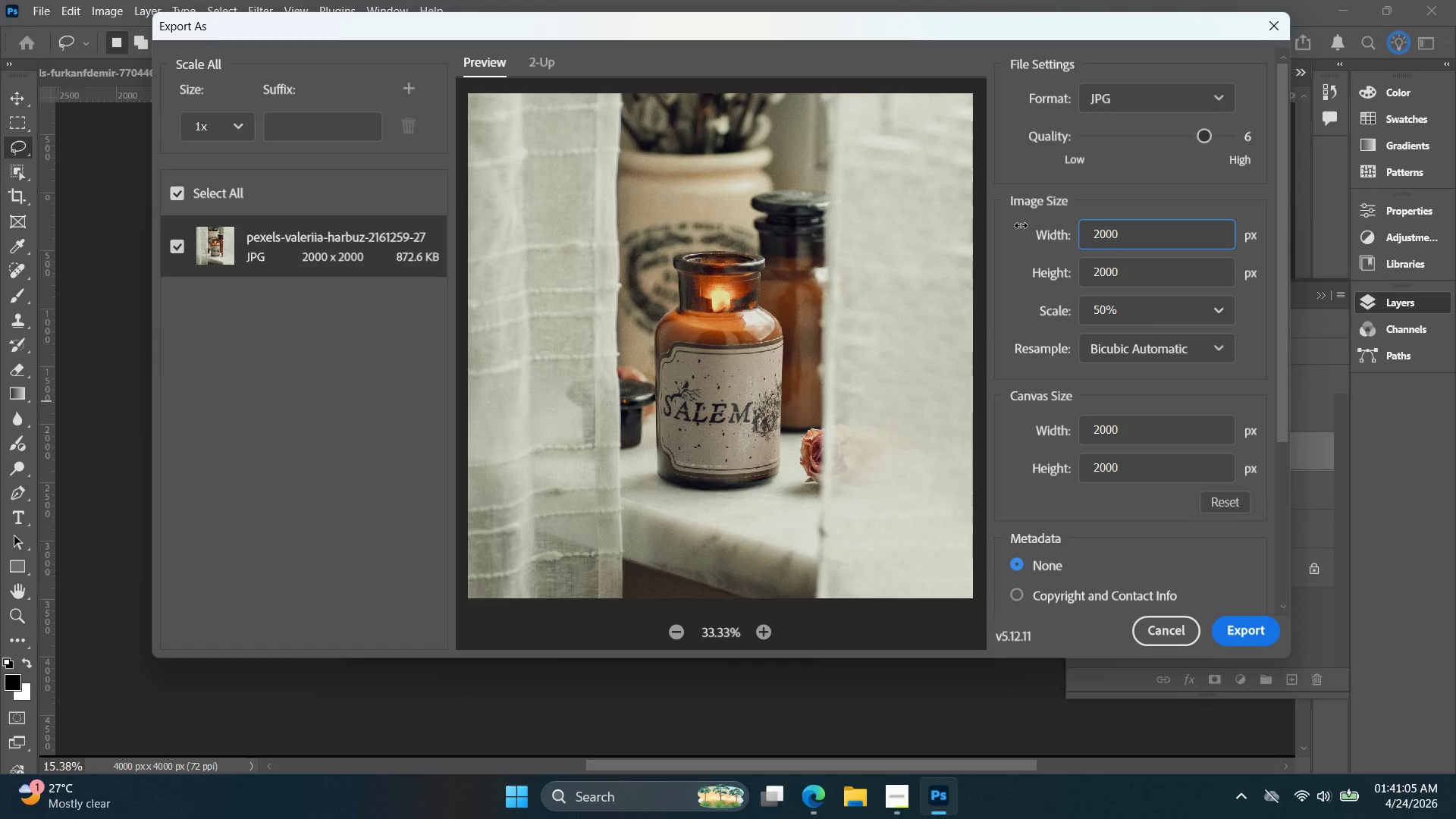 
left_click([1277, 630])
 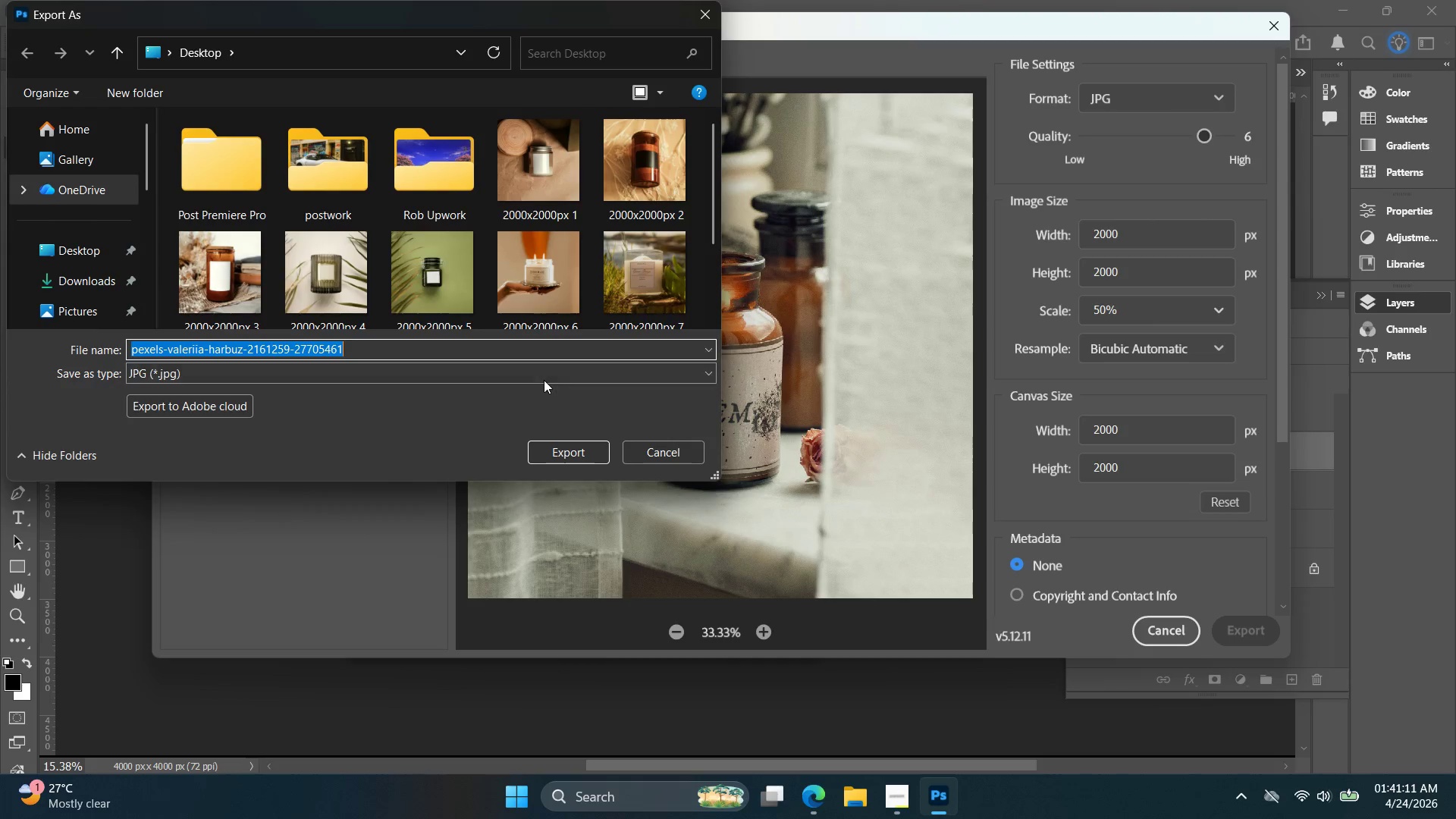 
scroll: coordinate [451, 285], scroll_direction: down, amount: 11.0
 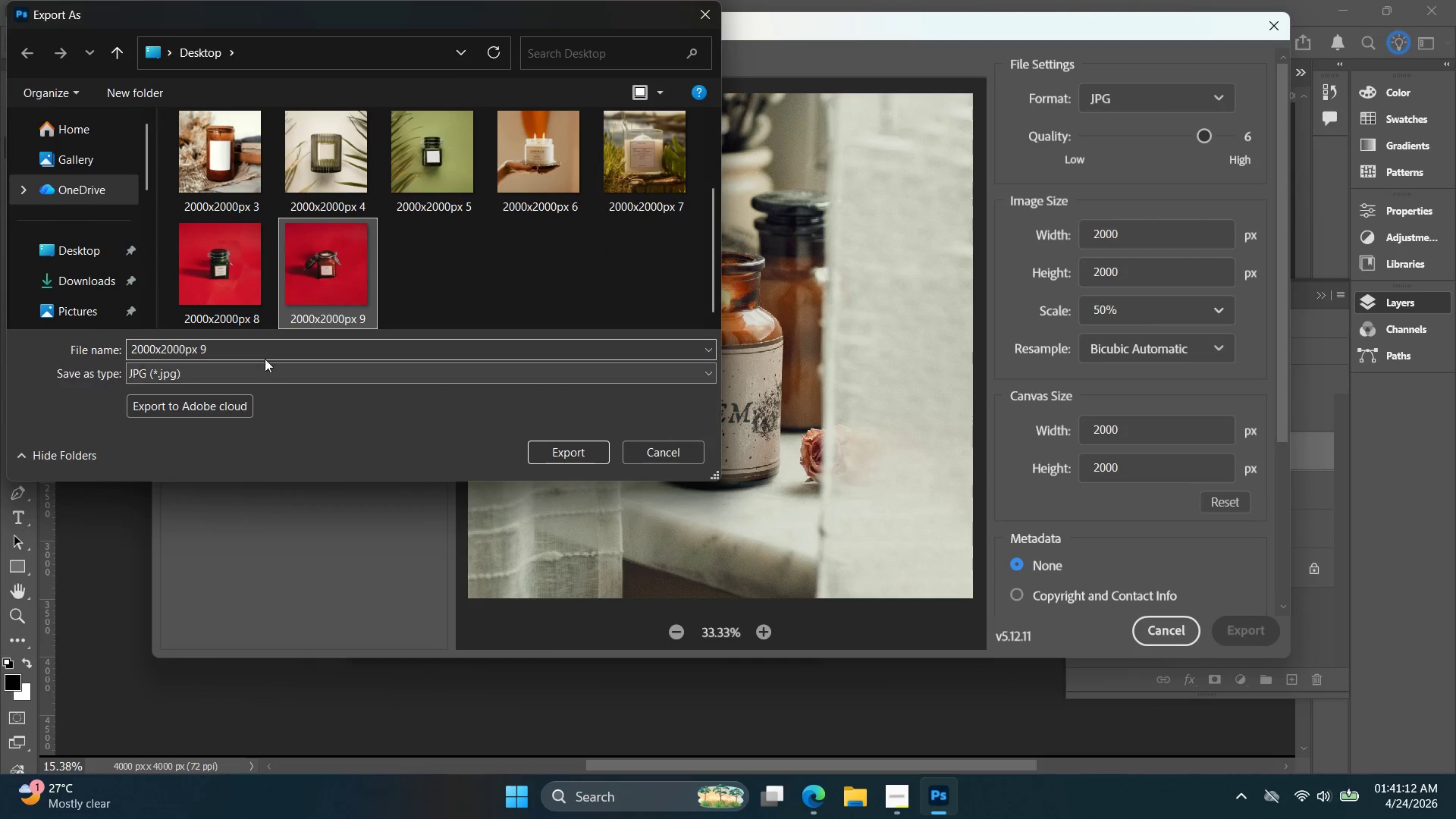 
left_click([262, 337])
 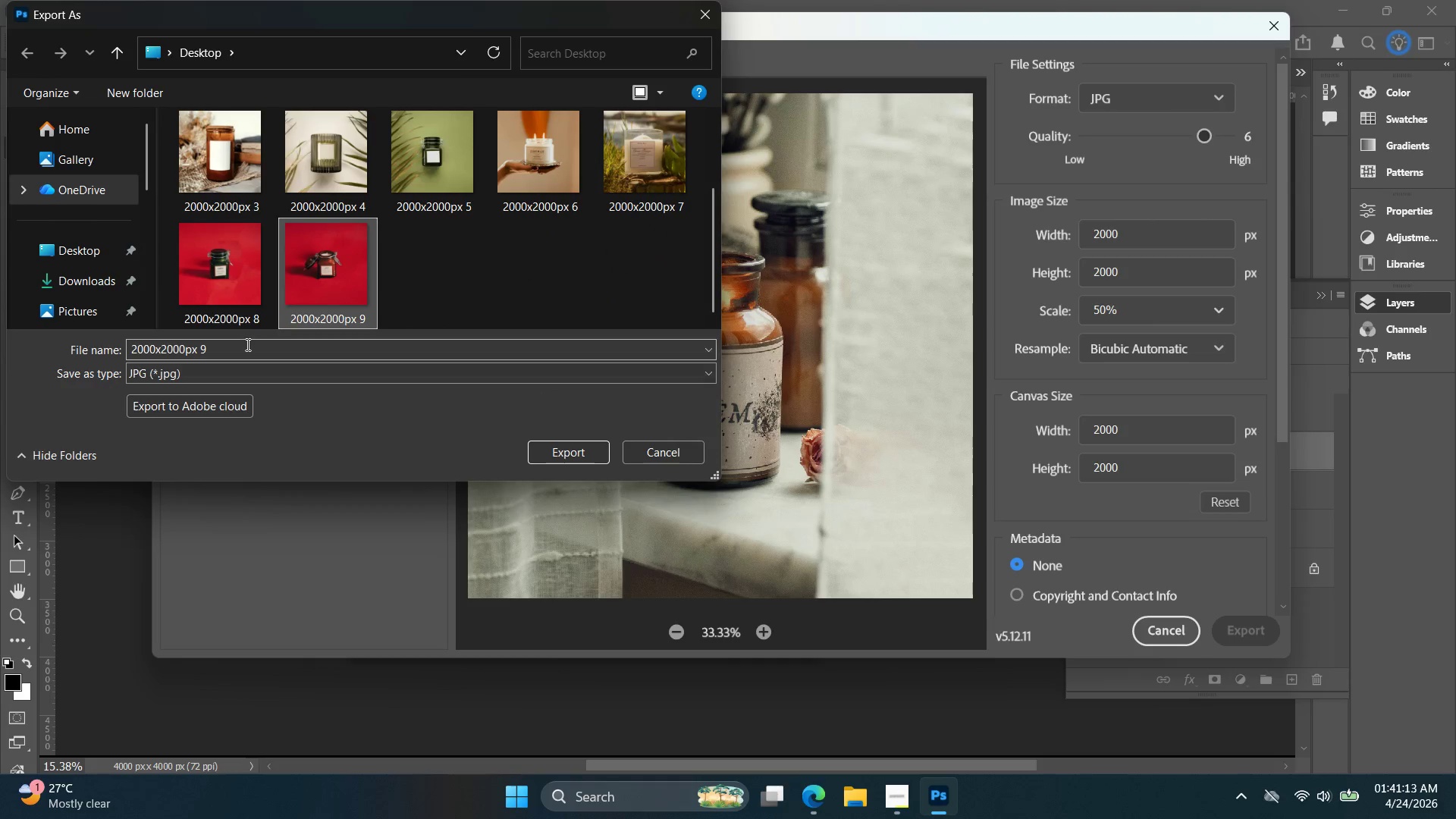 
triple_click([246, 344])
 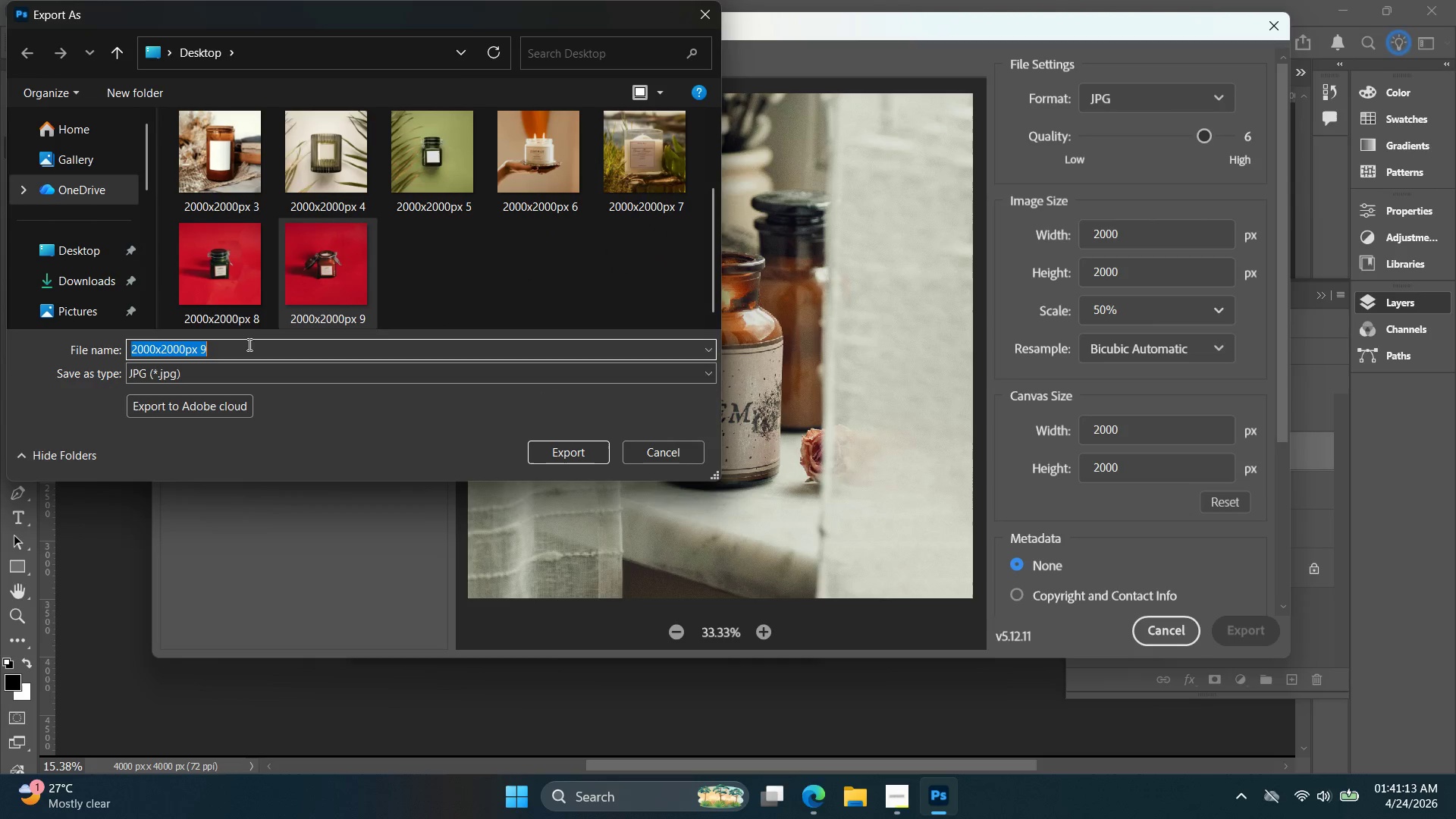 
triple_click([248, 344])
 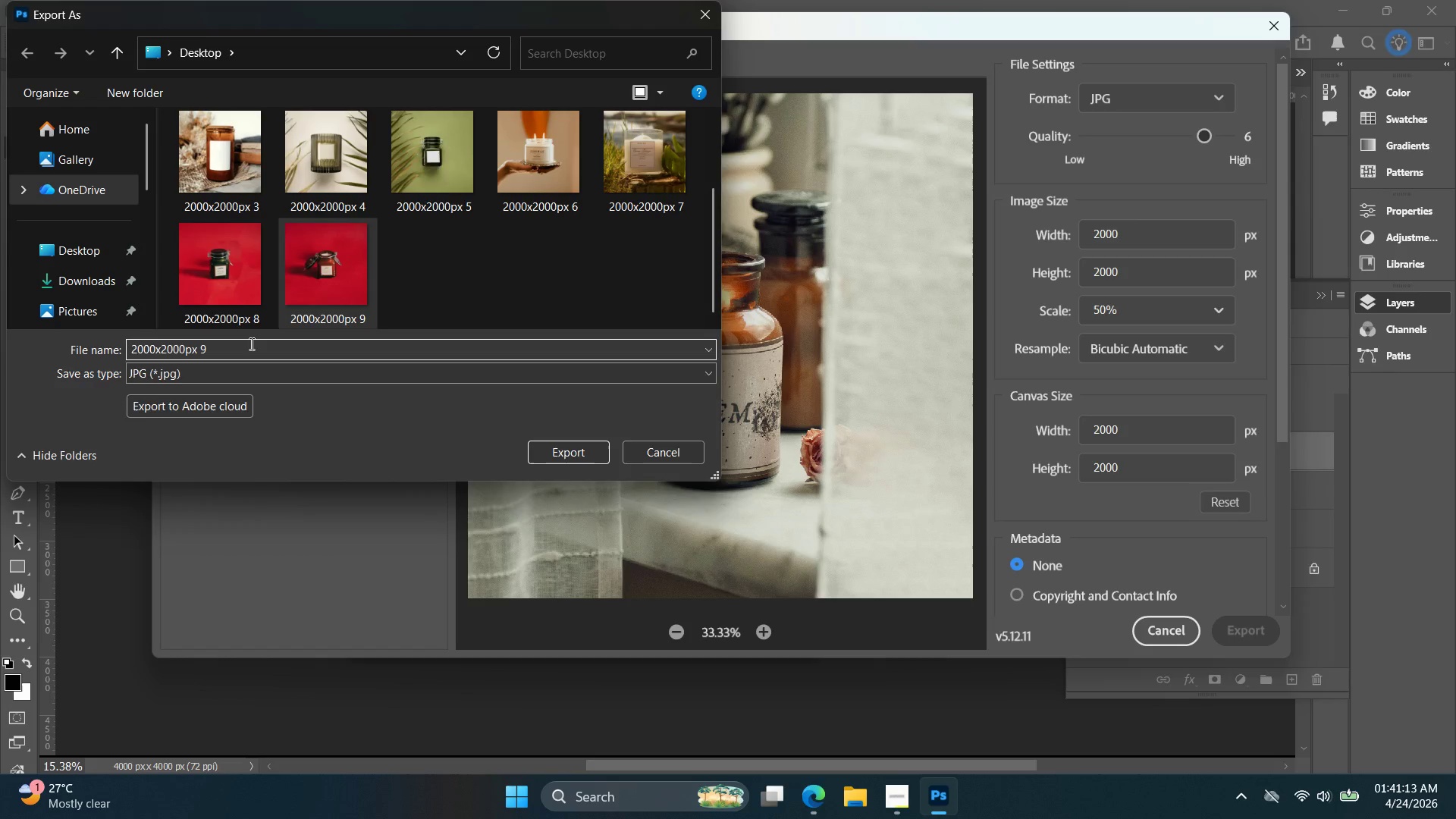 
key(Backspace)
type(10)
 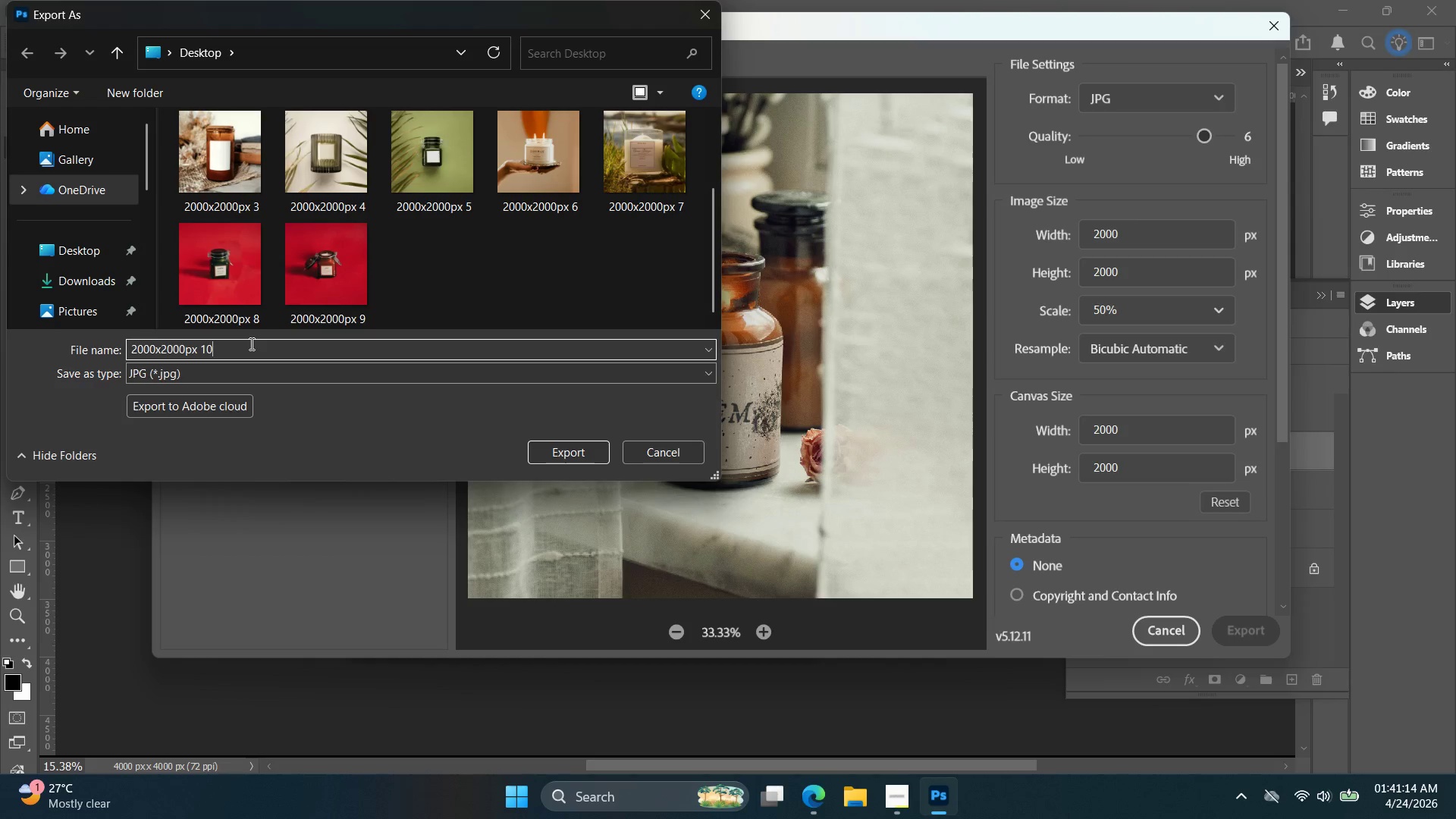 
key(Enter)
 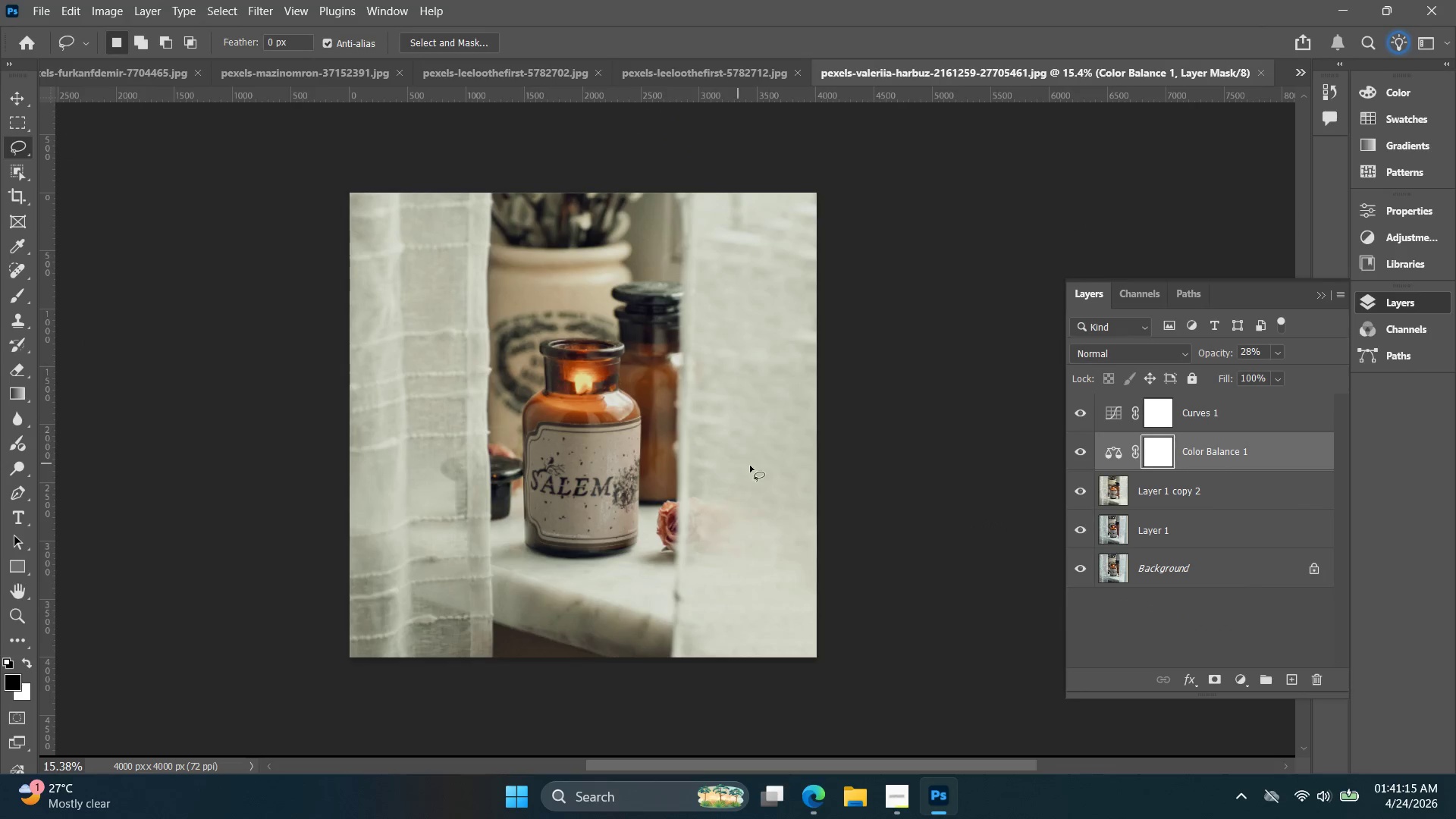 
key(Alt+AltLeft)
 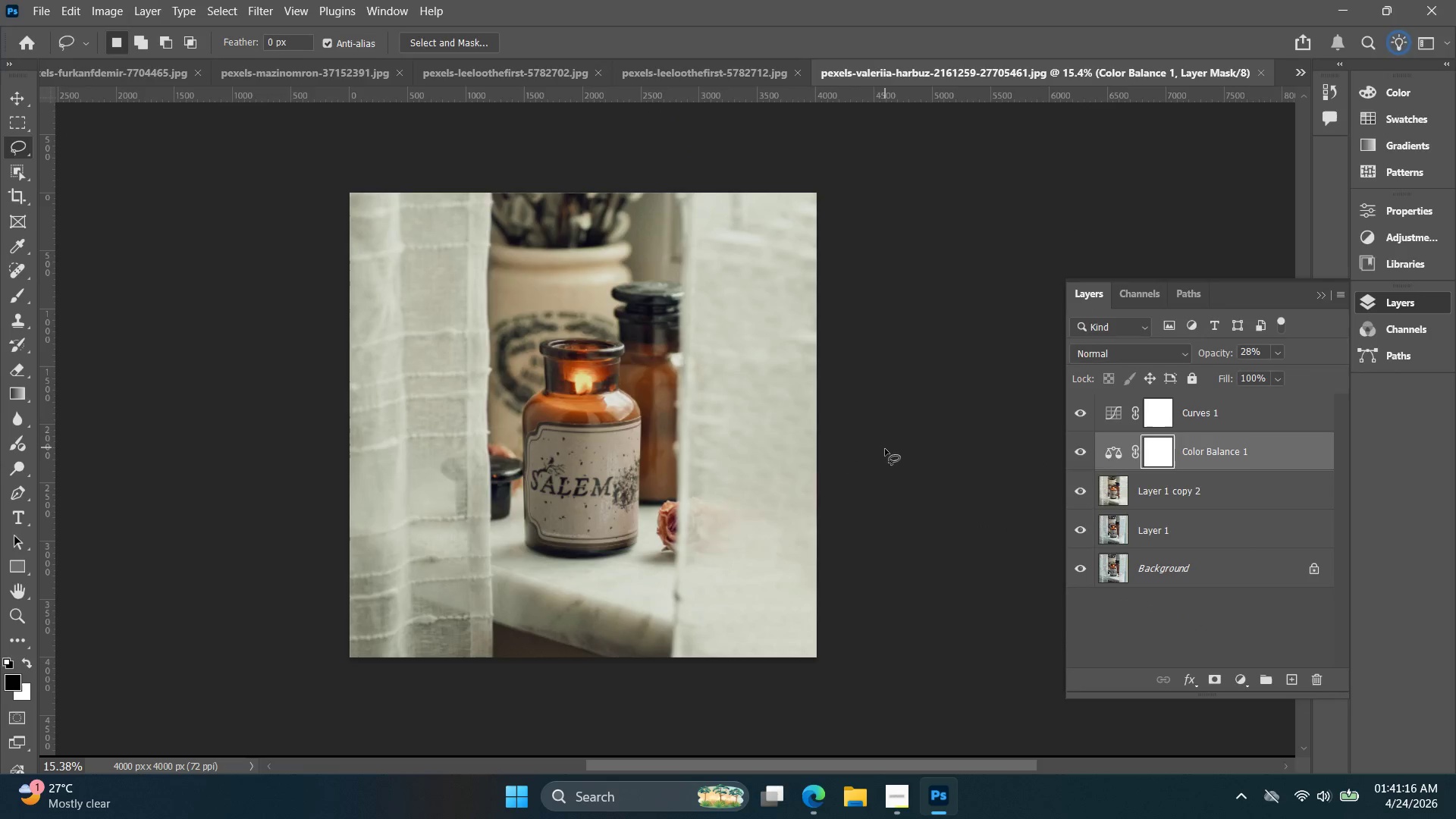 
key(Alt+Tab)